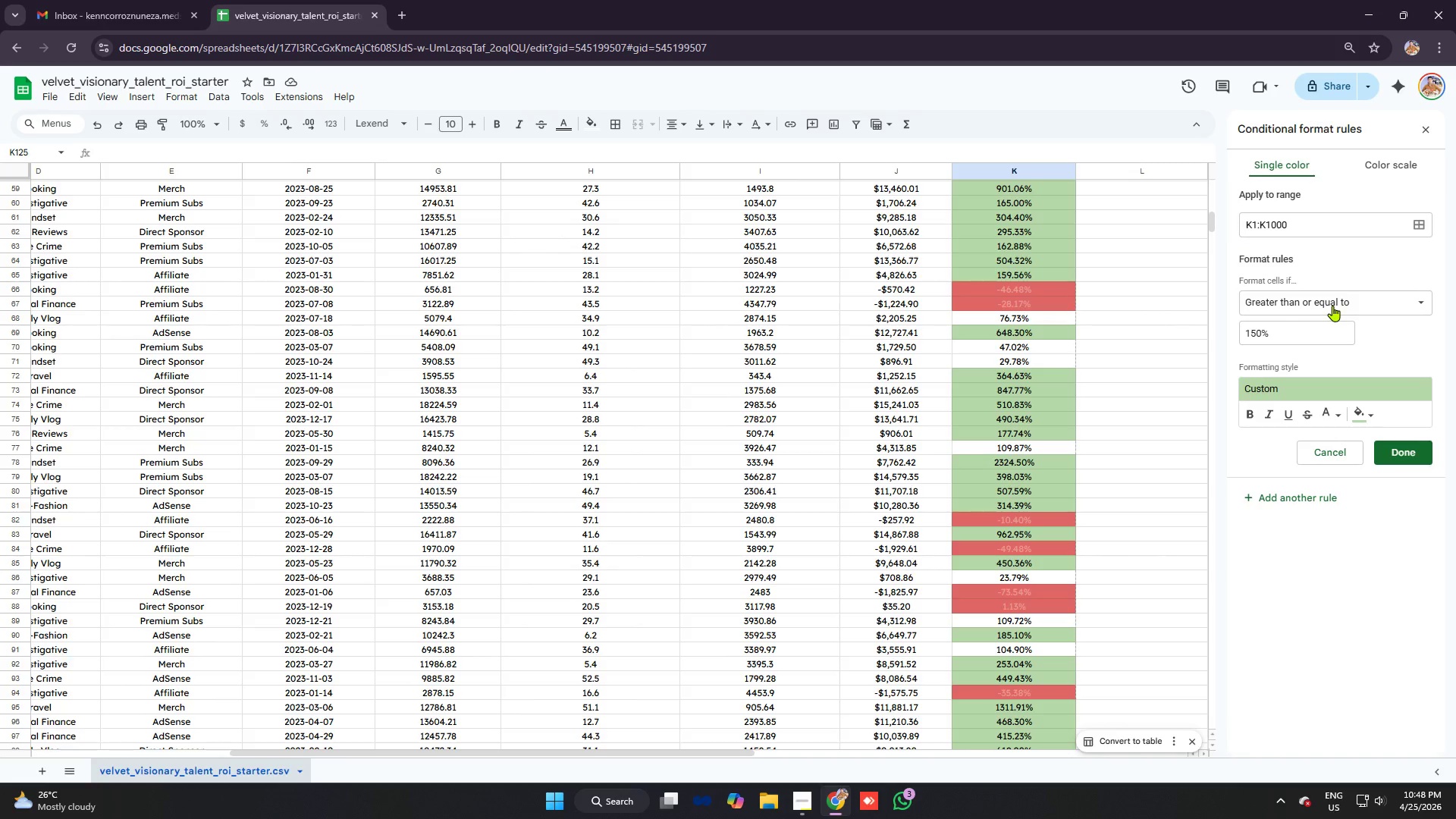 
left_click([1259, 331])
 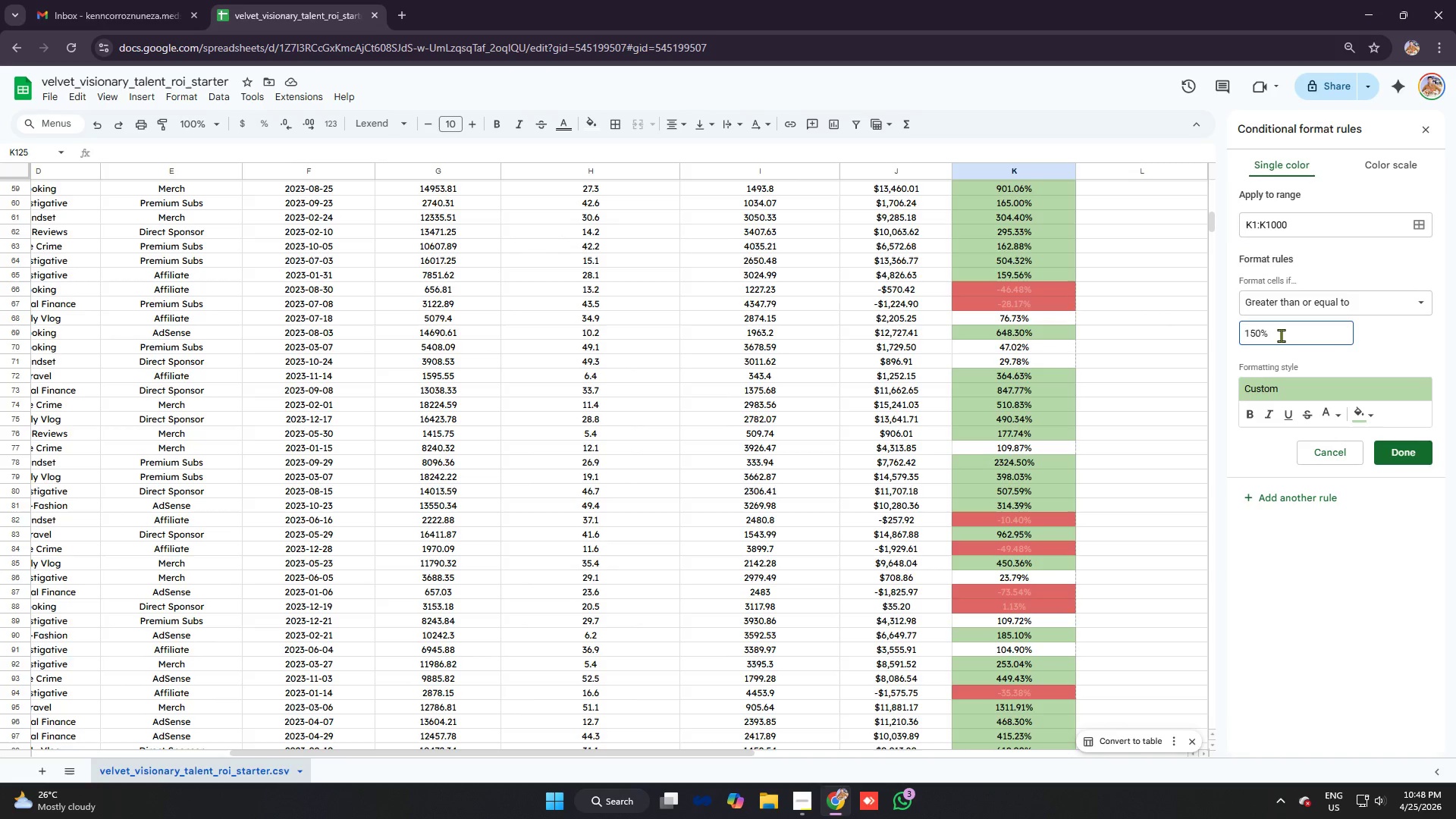 
key(Backspace)
 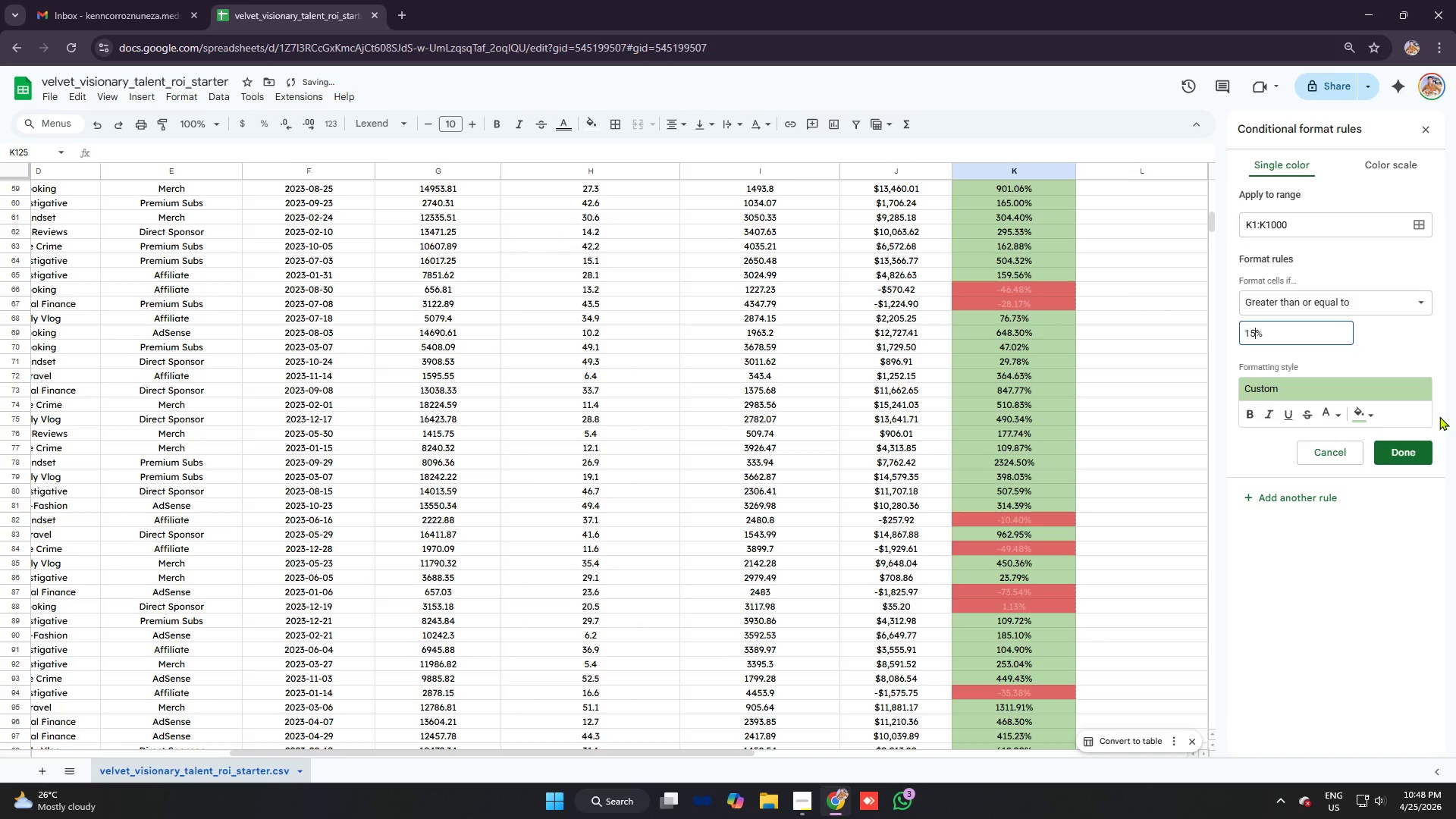 
left_click([1399, 450])
 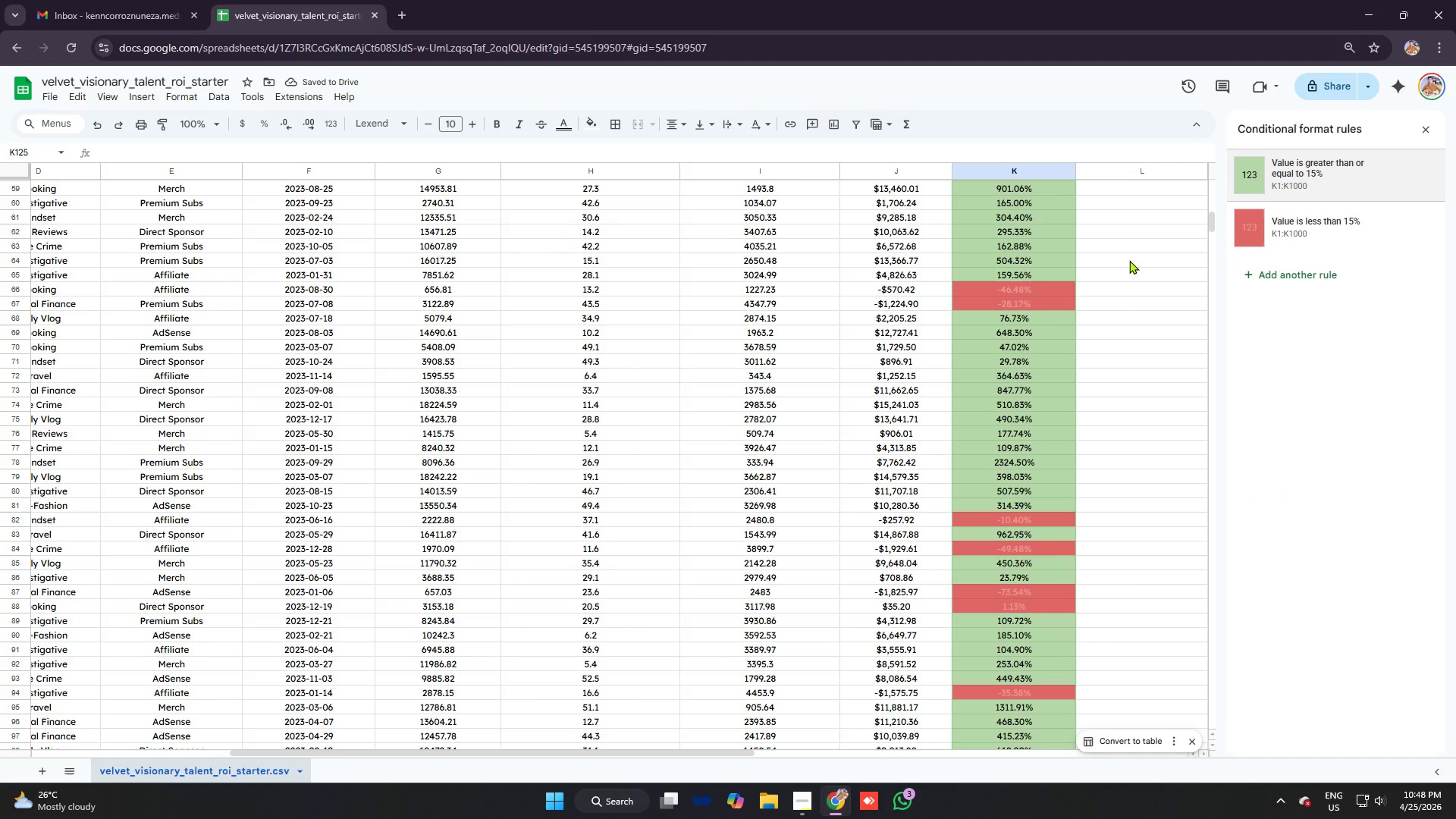 
key(Alt+AltLeft)
 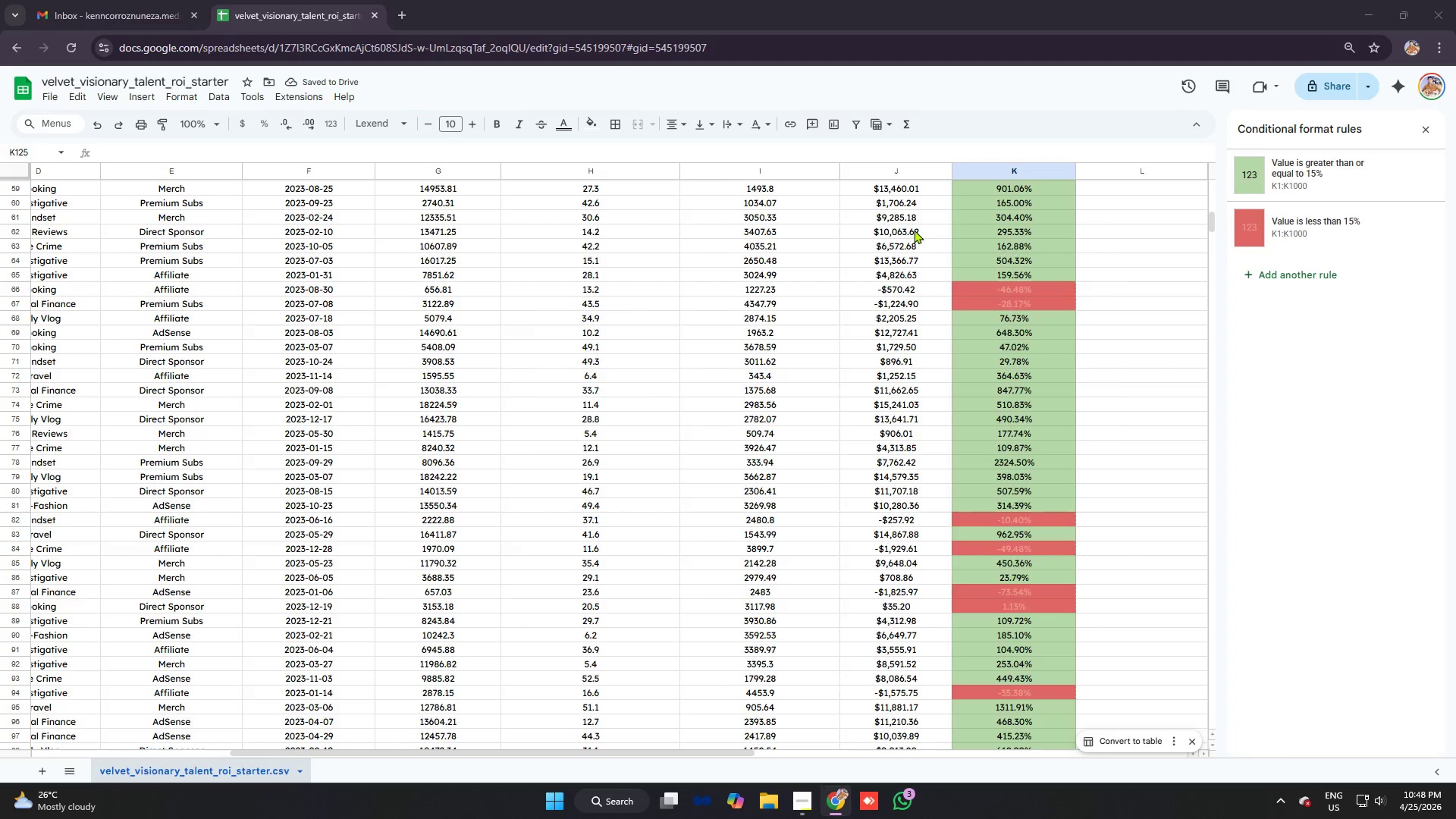 
key(Alt+Tab)